 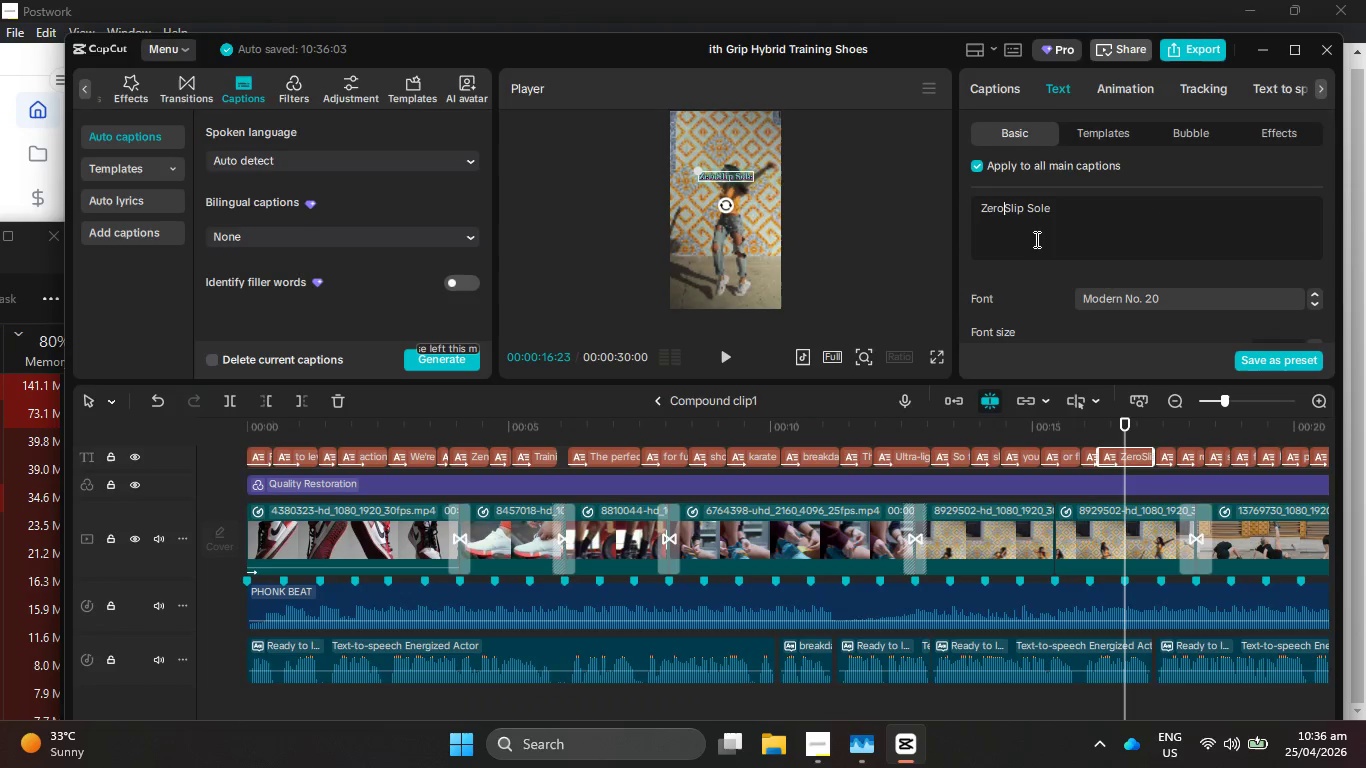 
key(Minus)
 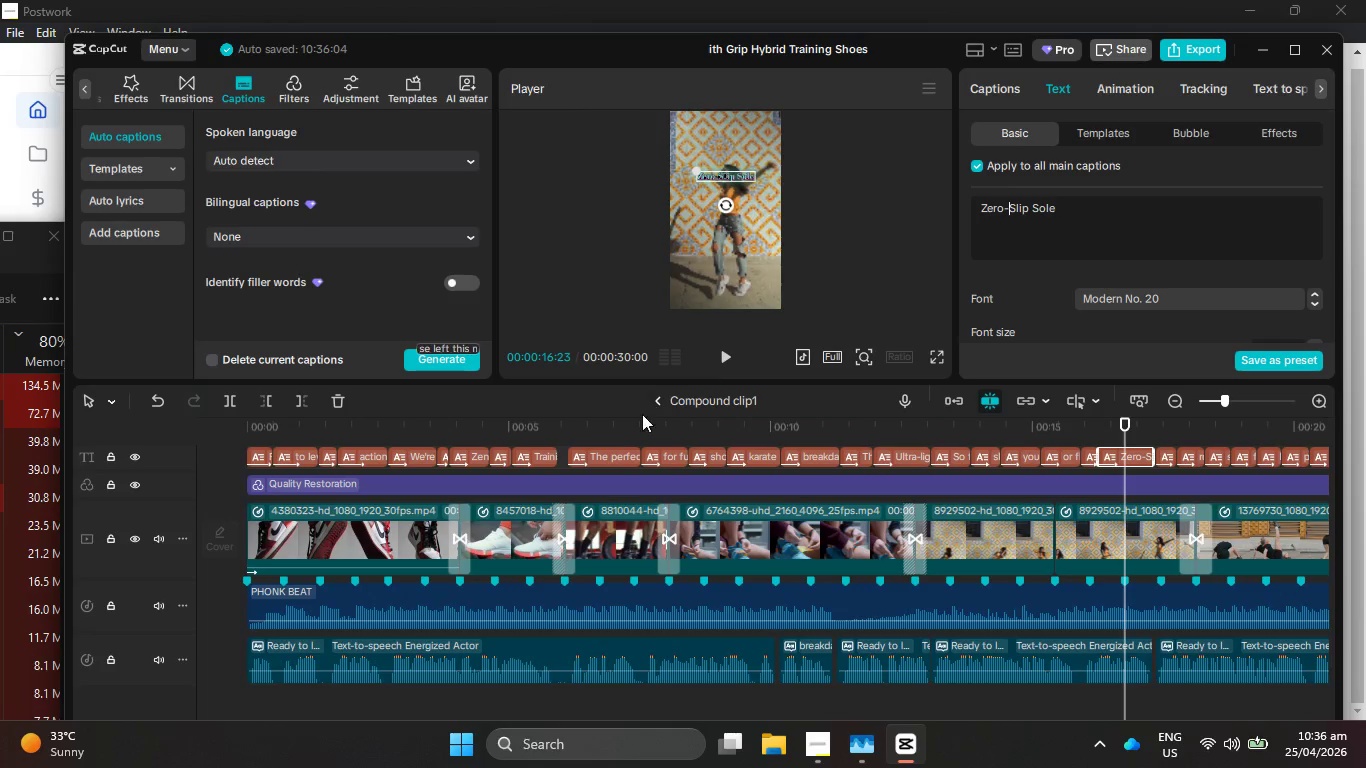 
left_click([656, 398])
 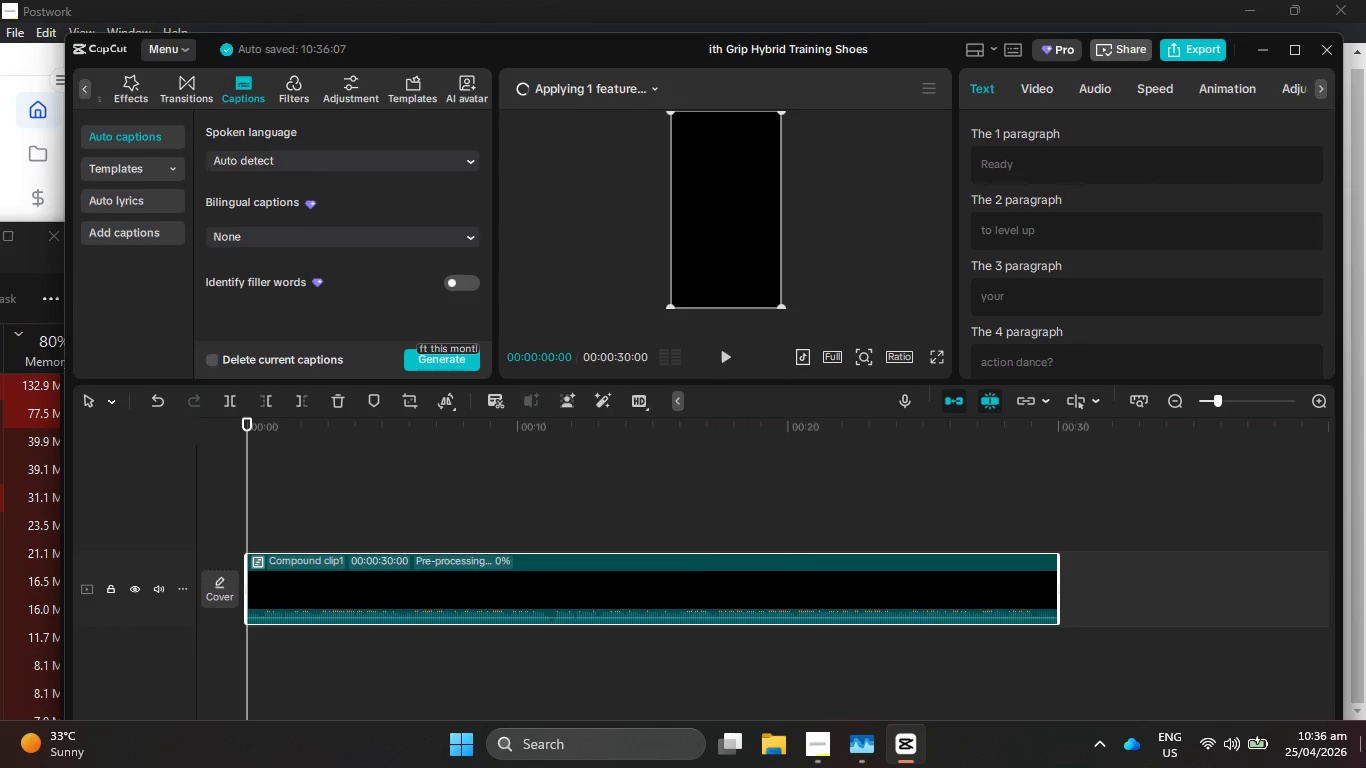 
left_click([1365, 767])
 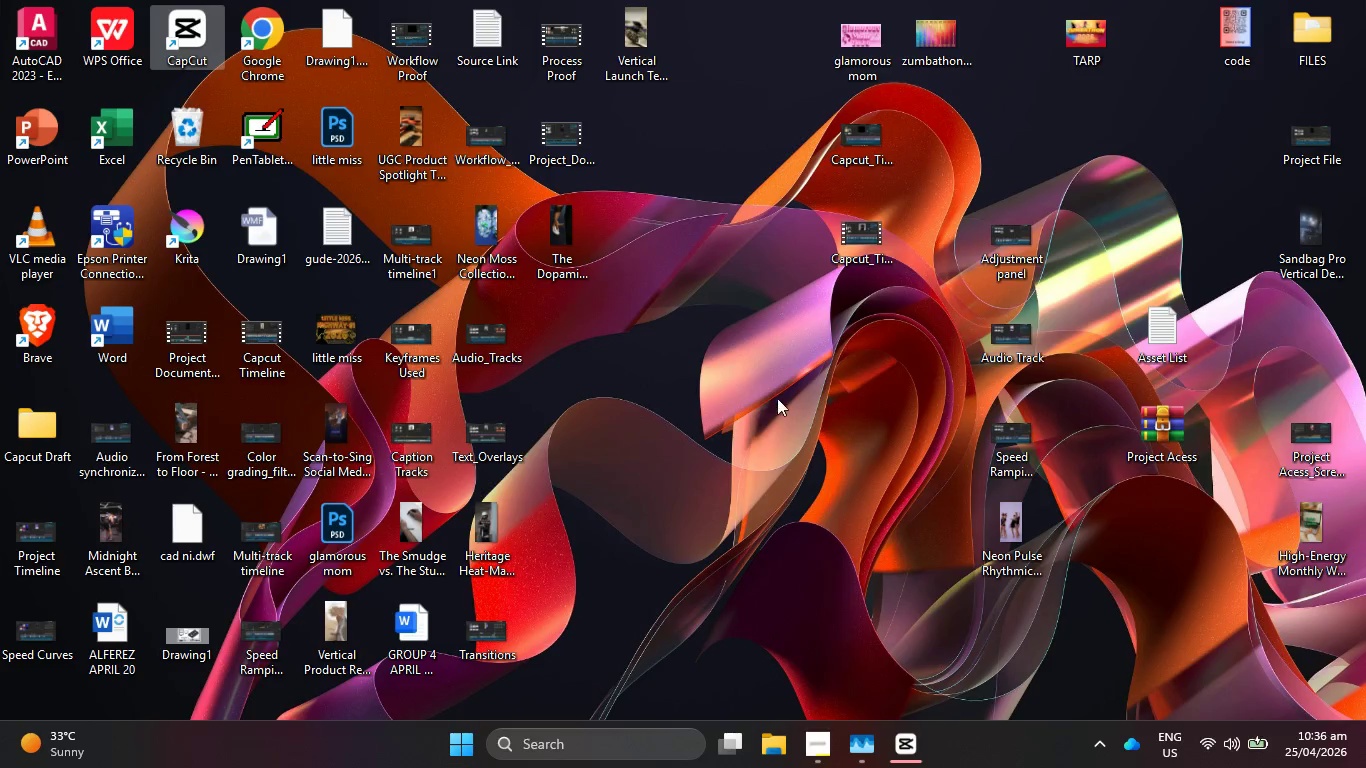 
left_click([777, 398])
 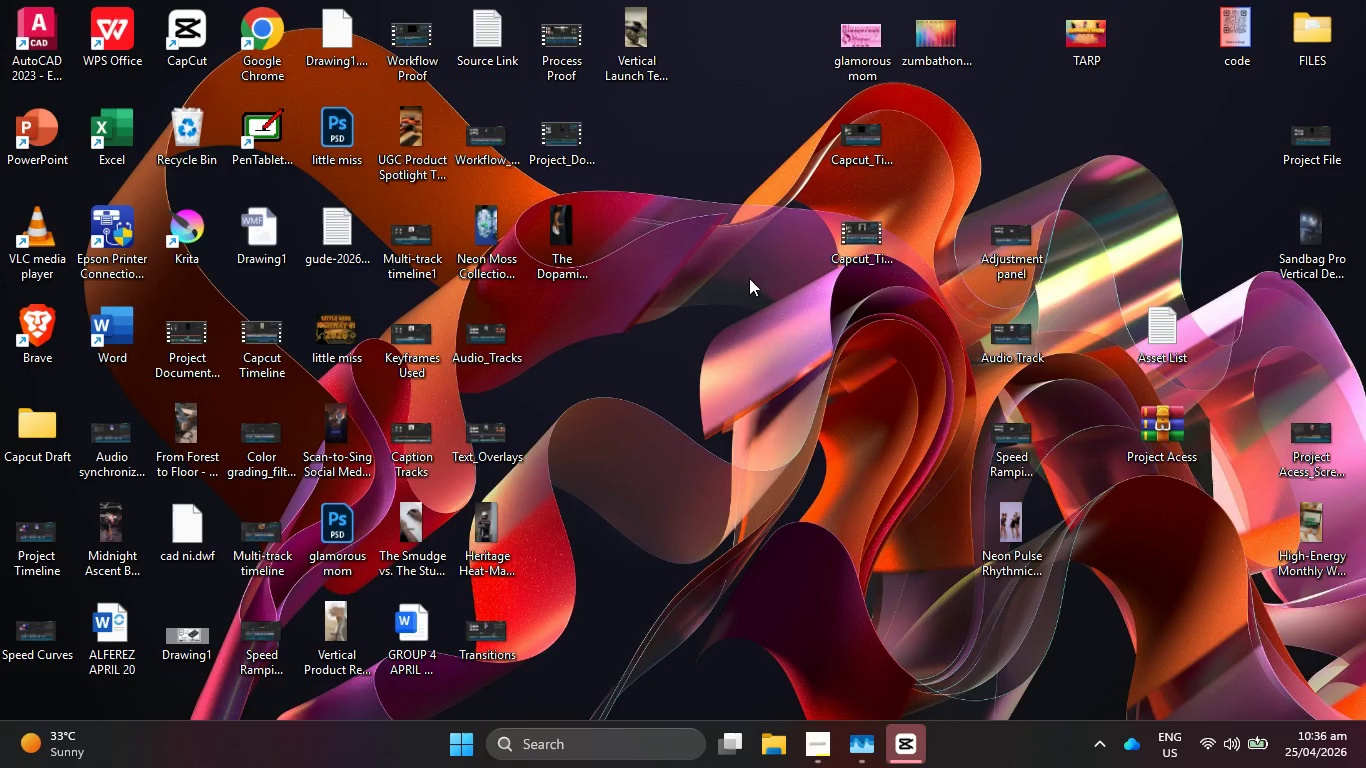 
right_click([736, 253])
 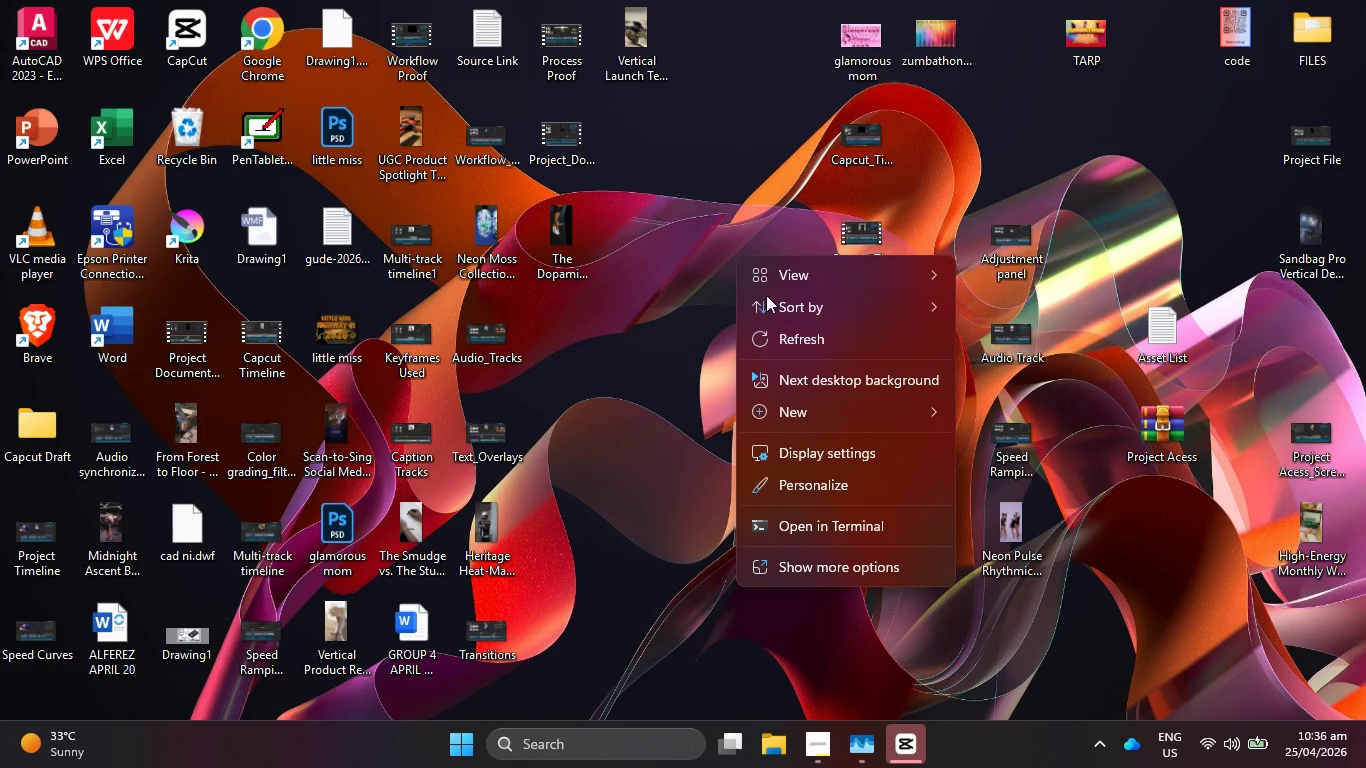 
left_click([791, 335])
 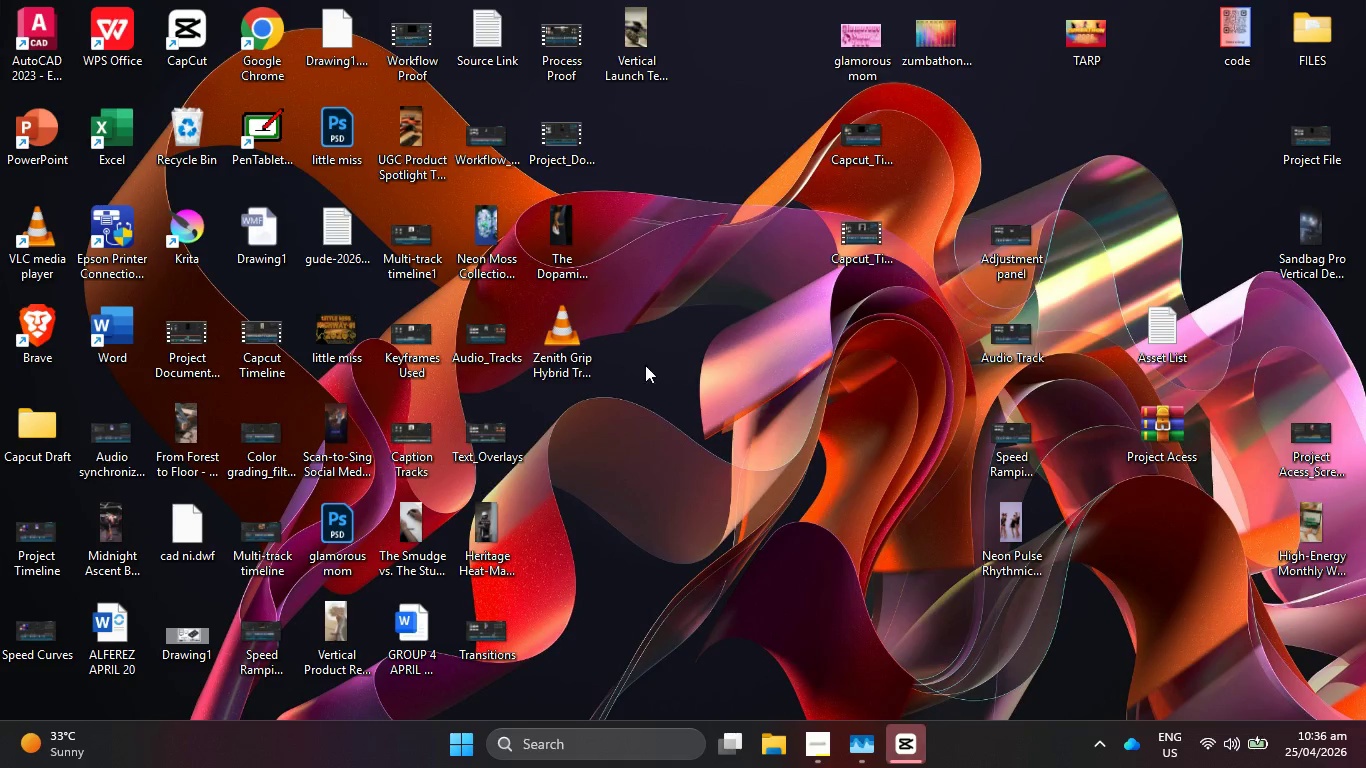 
left_click([582, 355])
 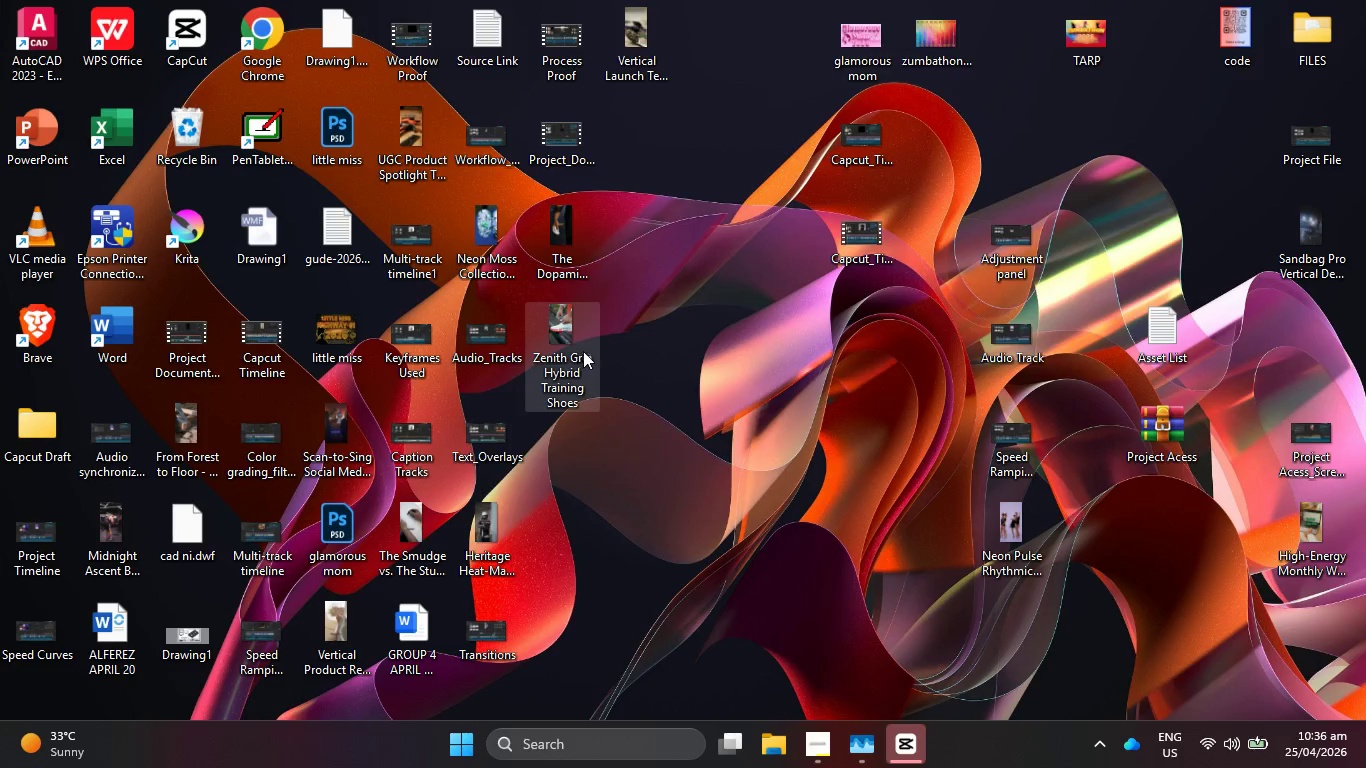 
key(Shift+Delete)
 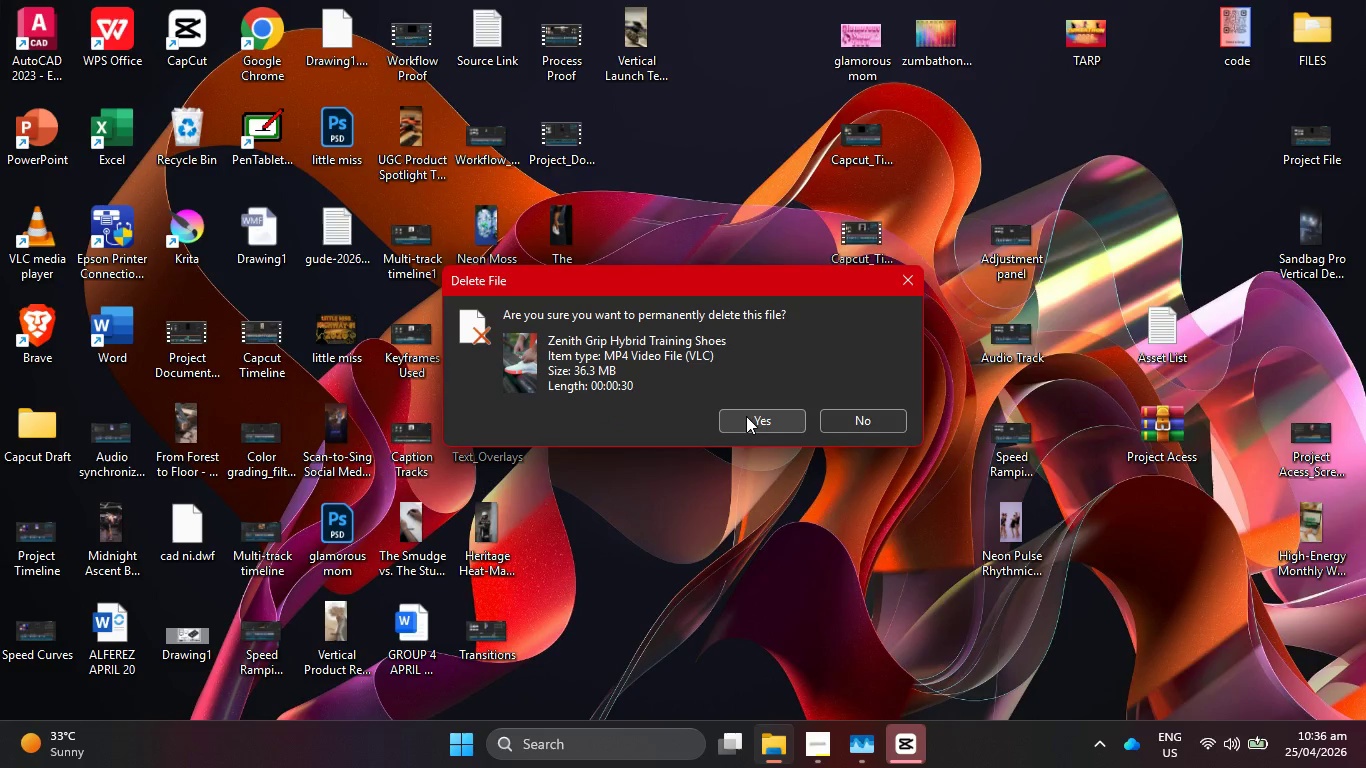 
left_click([748, 416])
 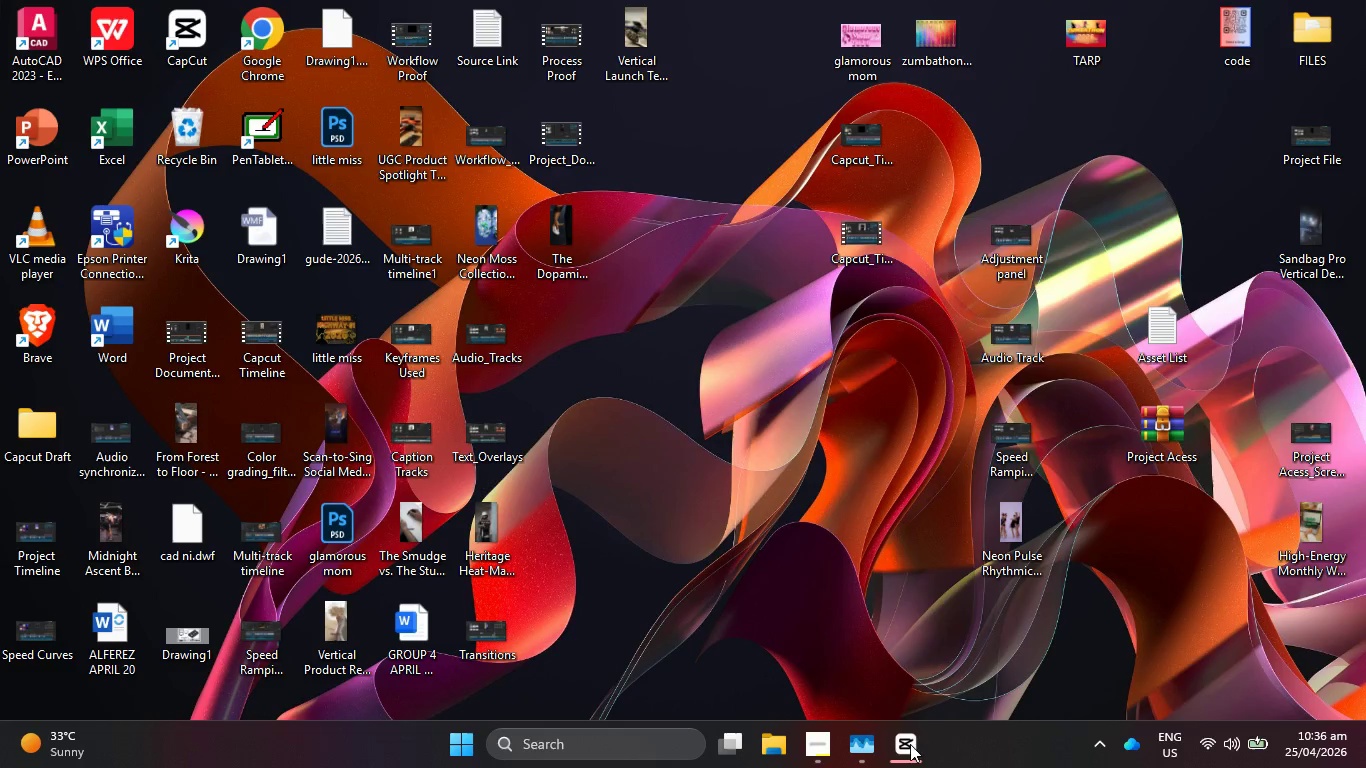 
left_click([910, 747])
 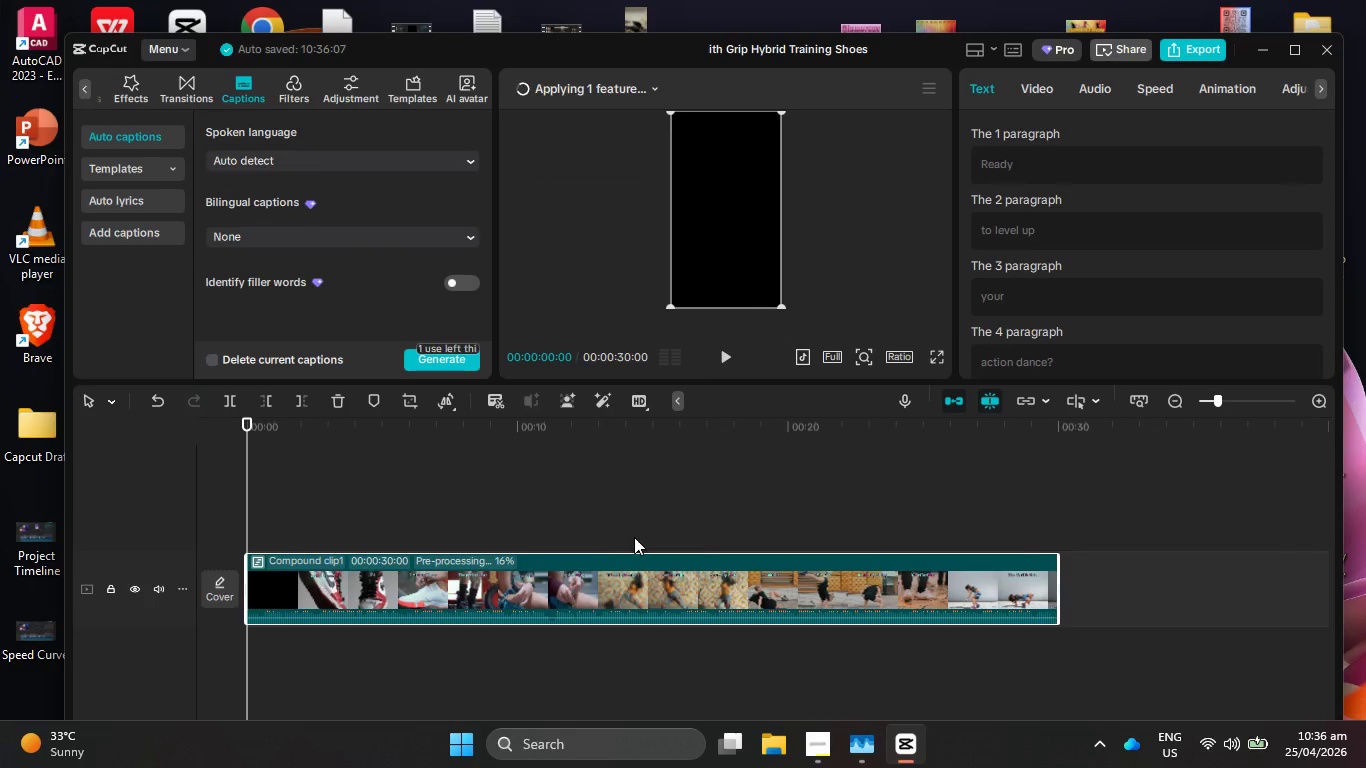 
wait(5.61)
 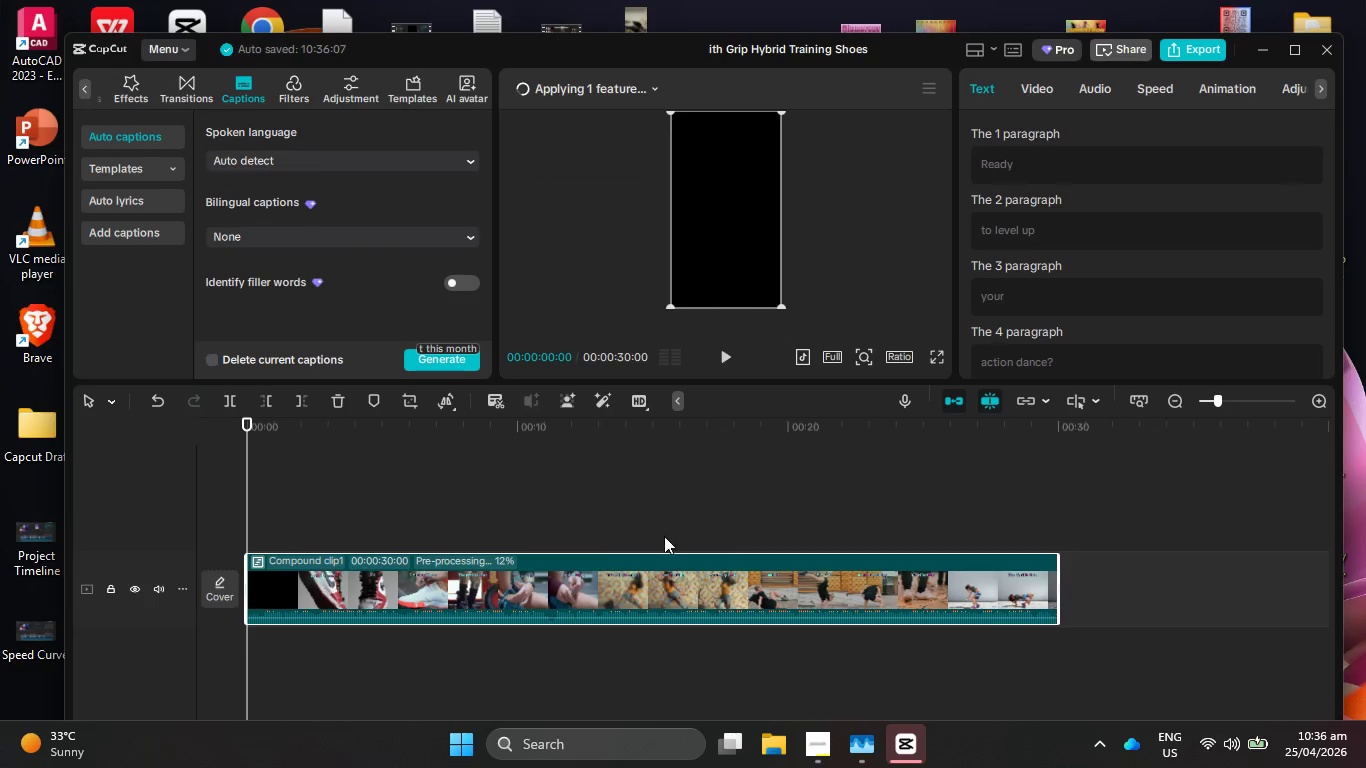 
left_click([864, 753])
 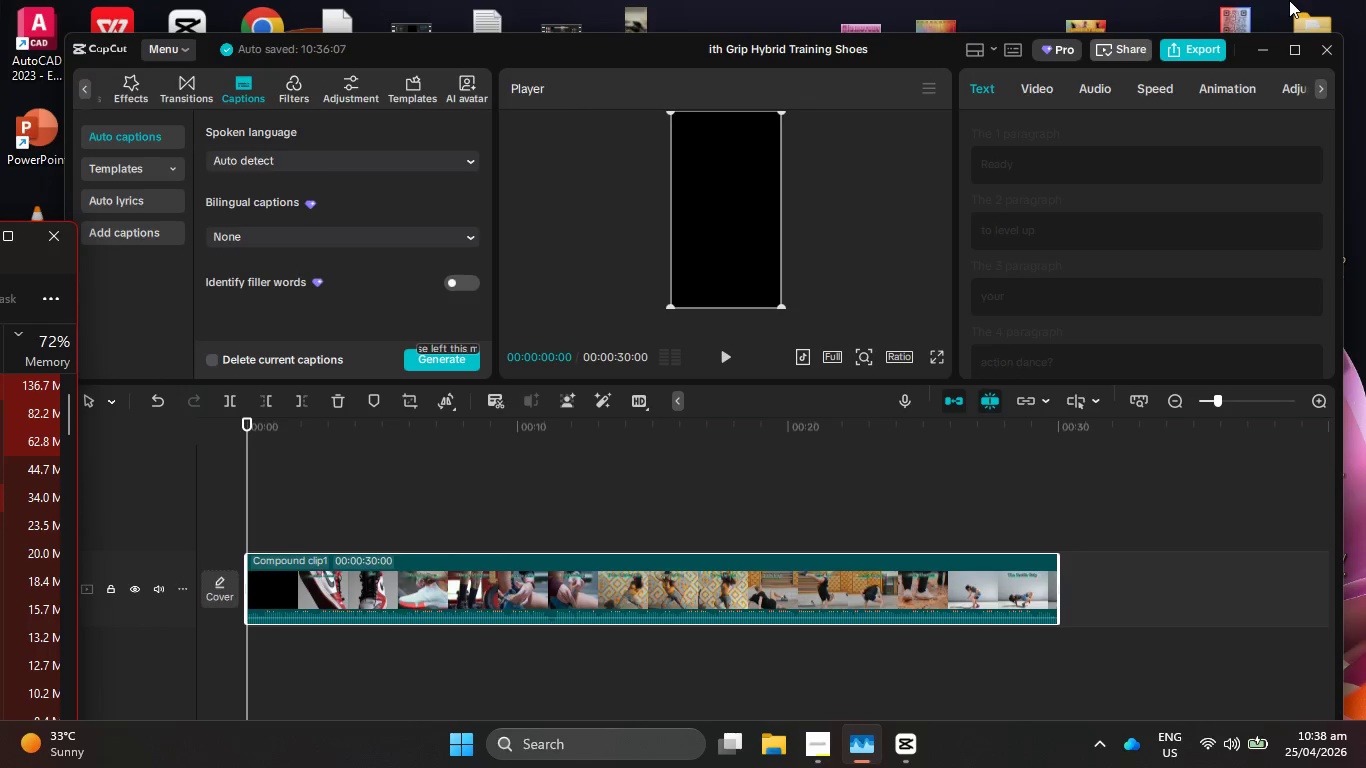 
wait(144.62)
 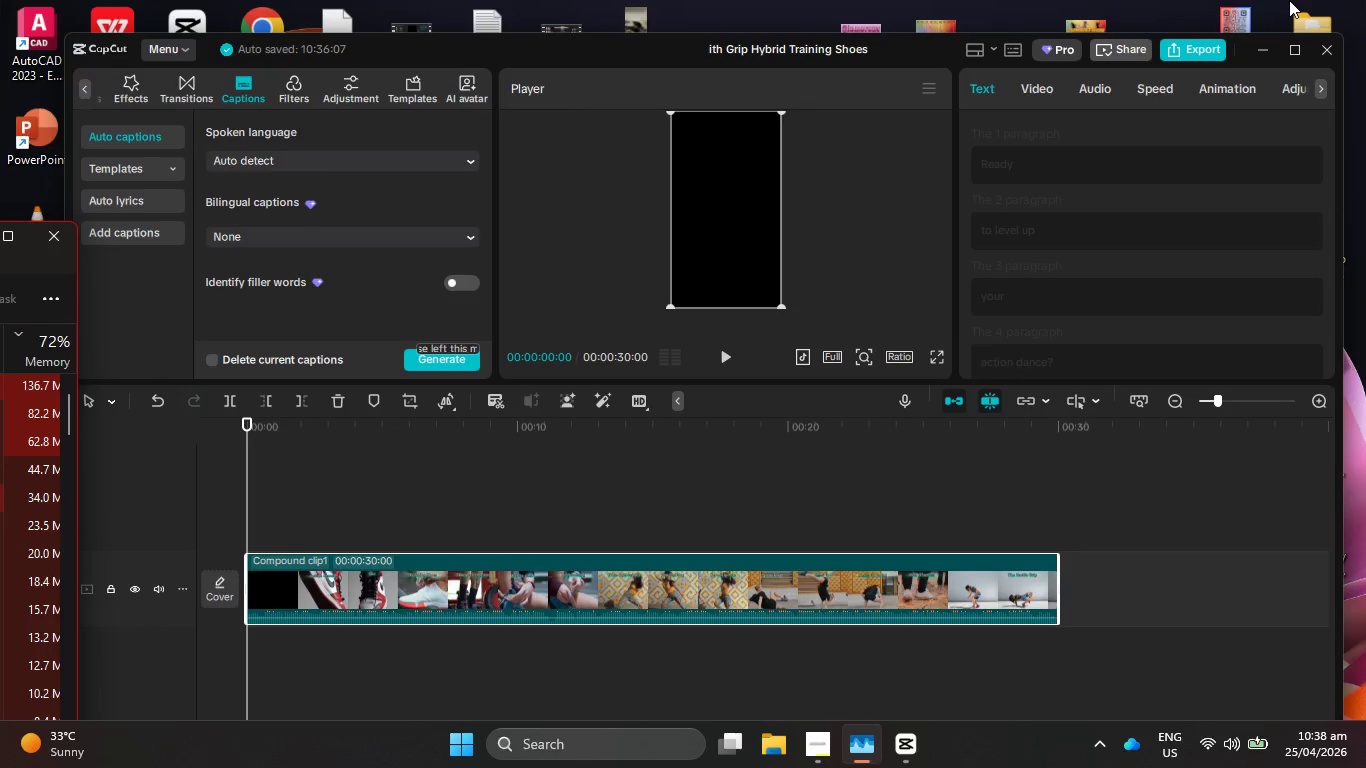 
left_click_drag(start_coordinate=[248, 425], to_coordinate=[436, 498])
 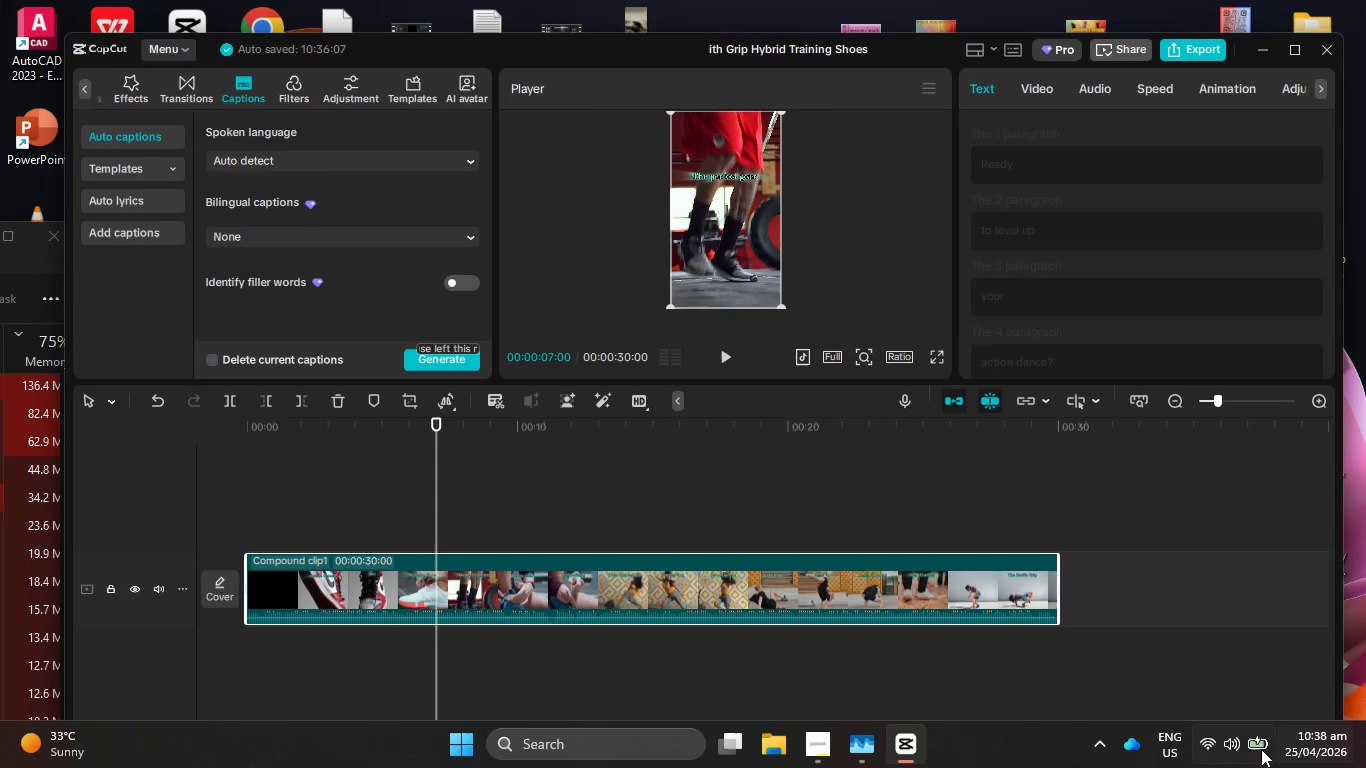 
left_click([1237, 745])
 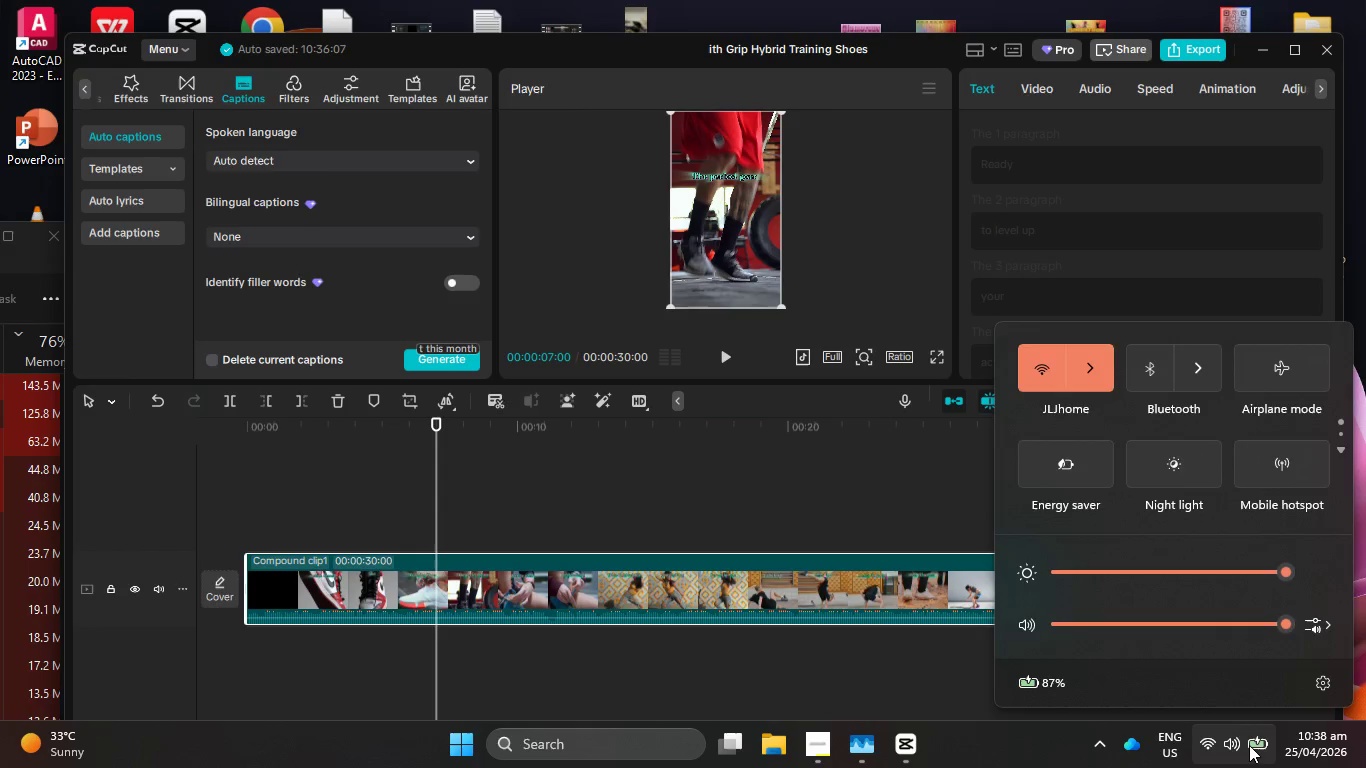 
left_click([1249, 745])
 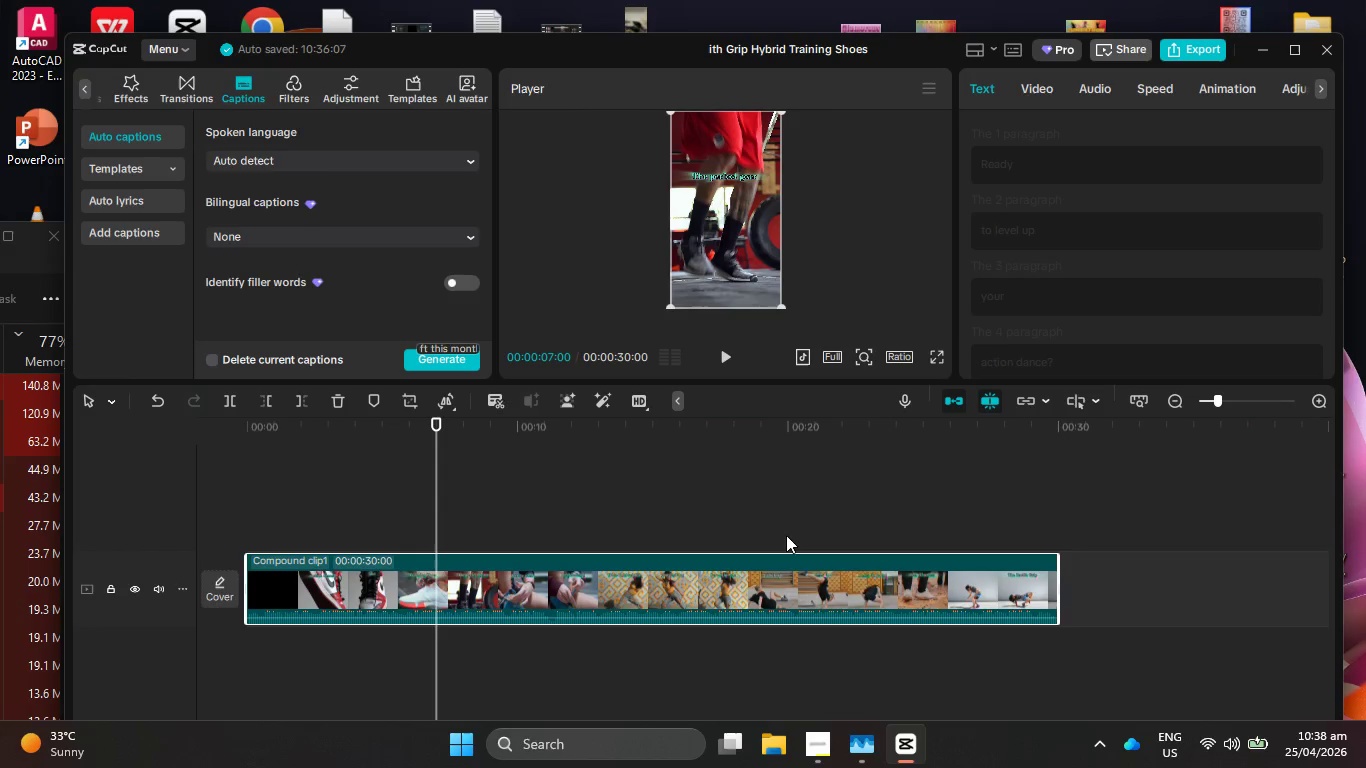 
left_click_drag(start_coordinate=[432, 488], to_coordinate=[629, 520])
 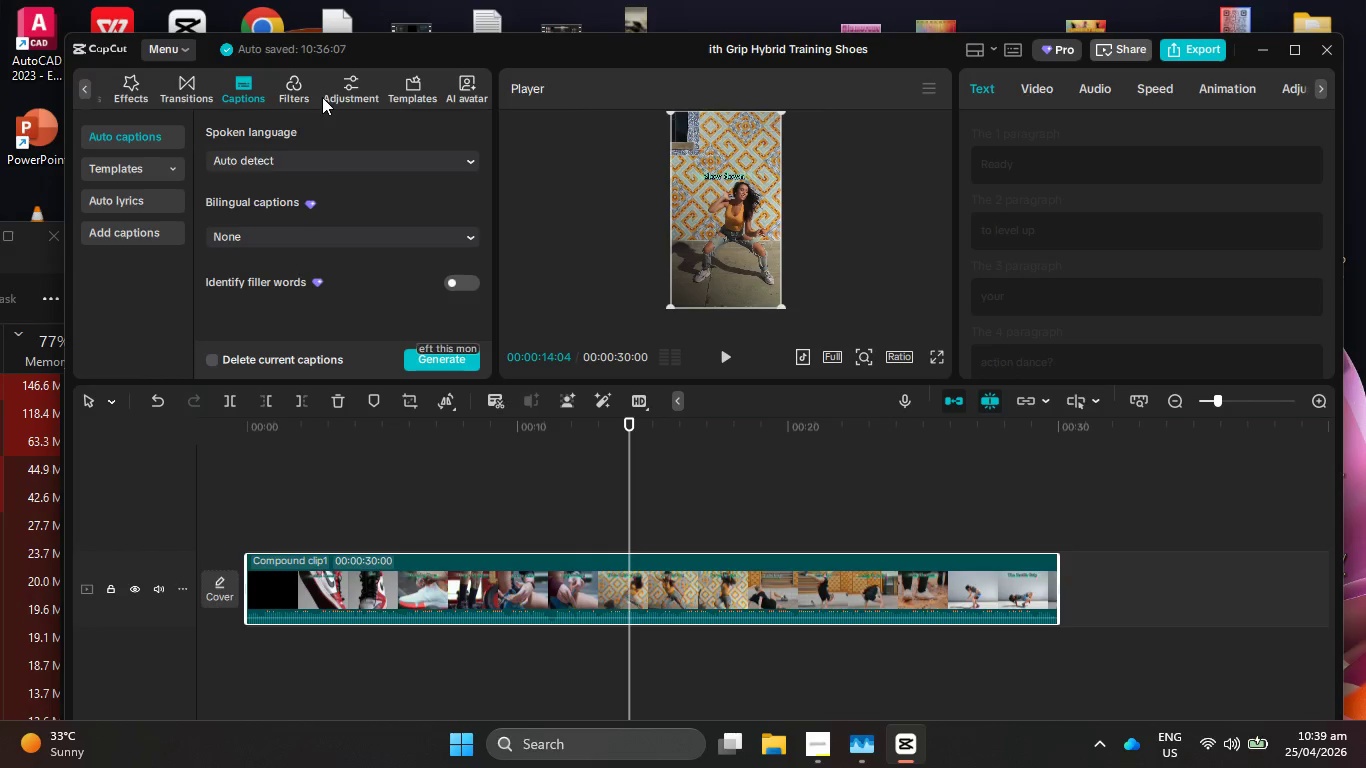 
left_click([302, 87])
 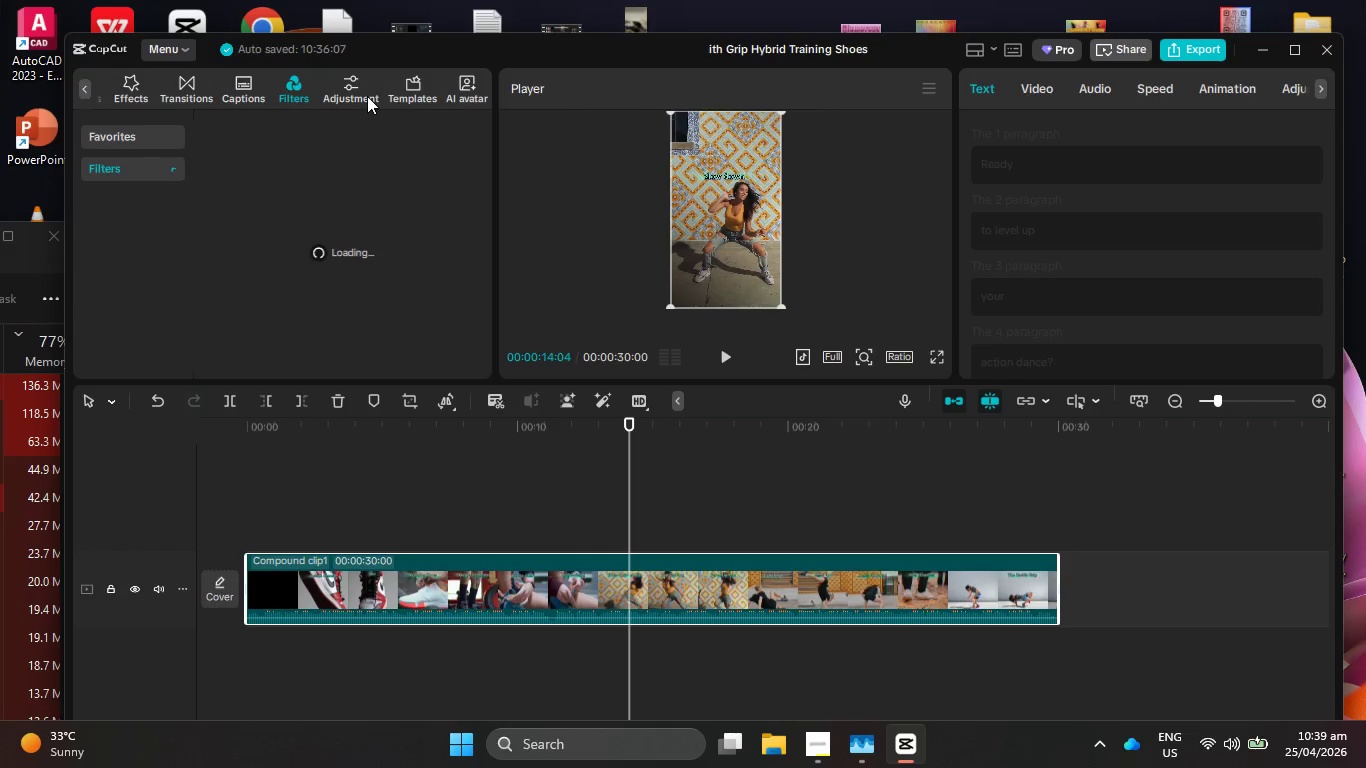 
left_click([367, 96])
 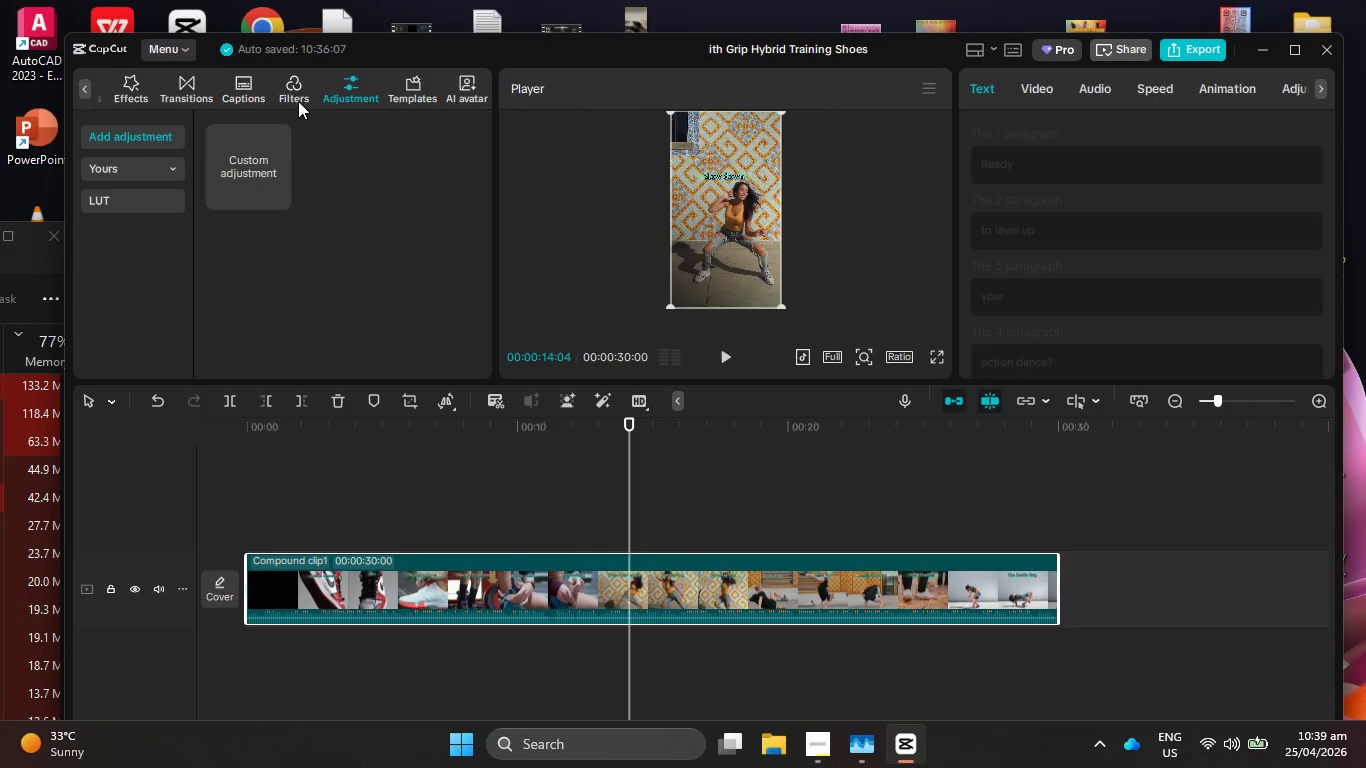 
left_click([298, 101])
 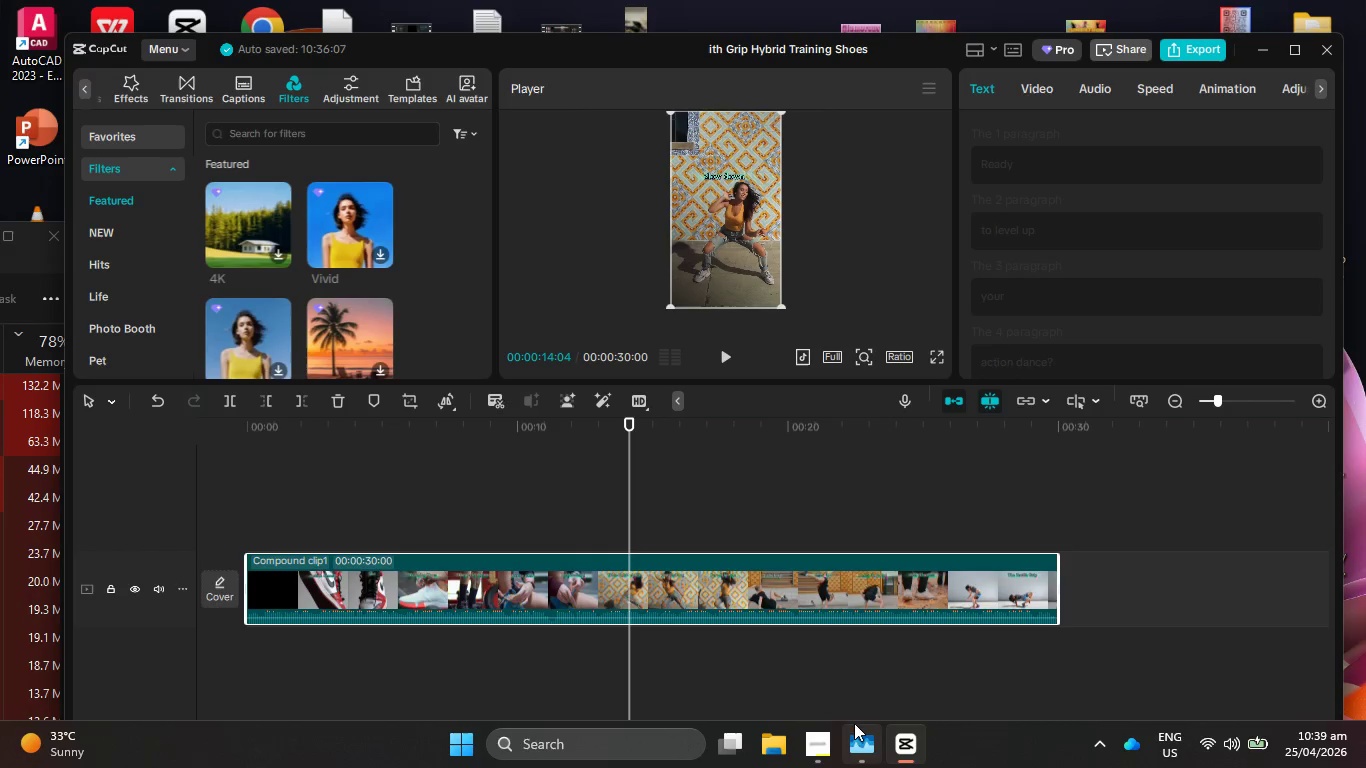 
left_click([834, 737])